 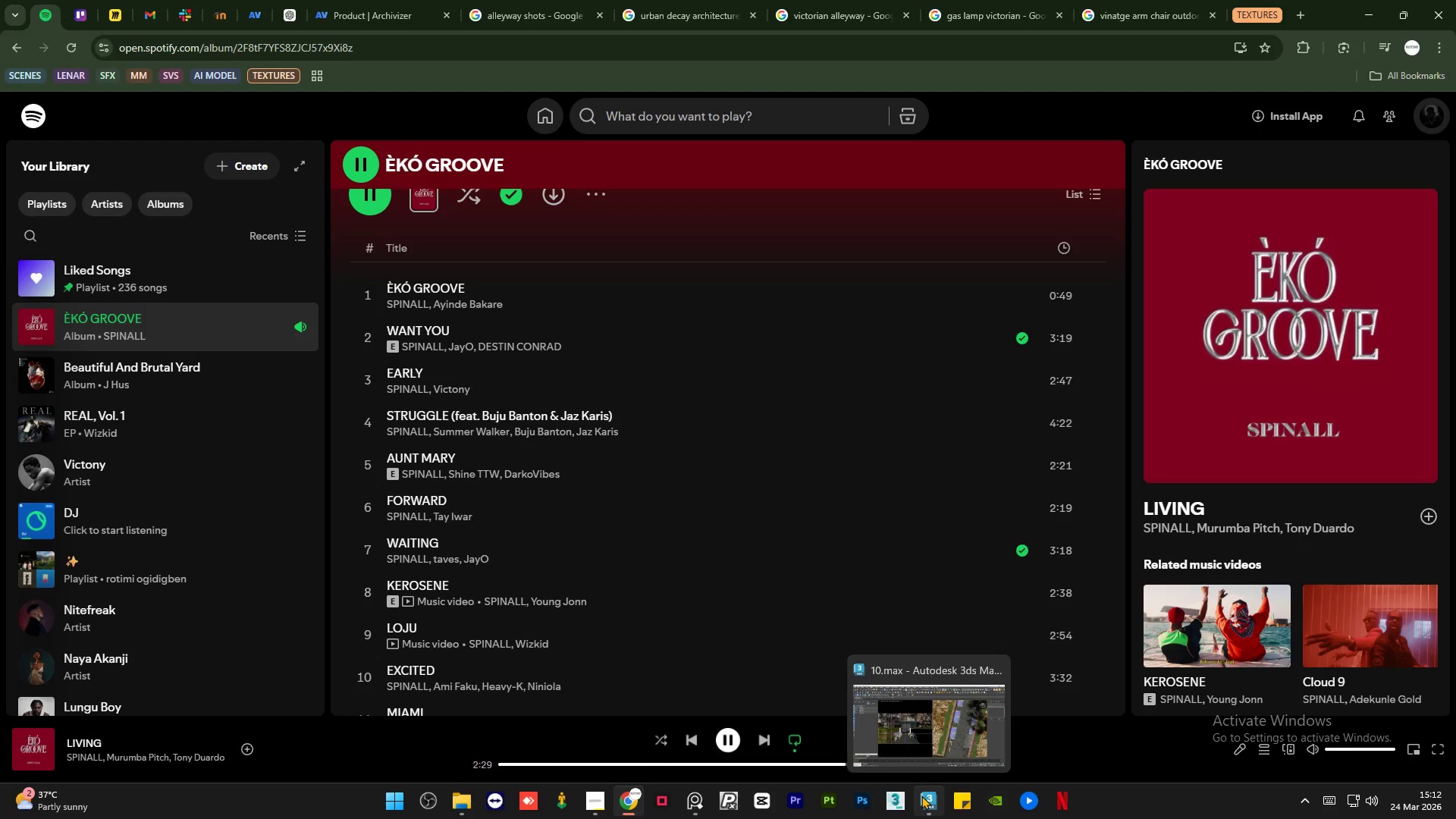 
left_click([34, 378])
 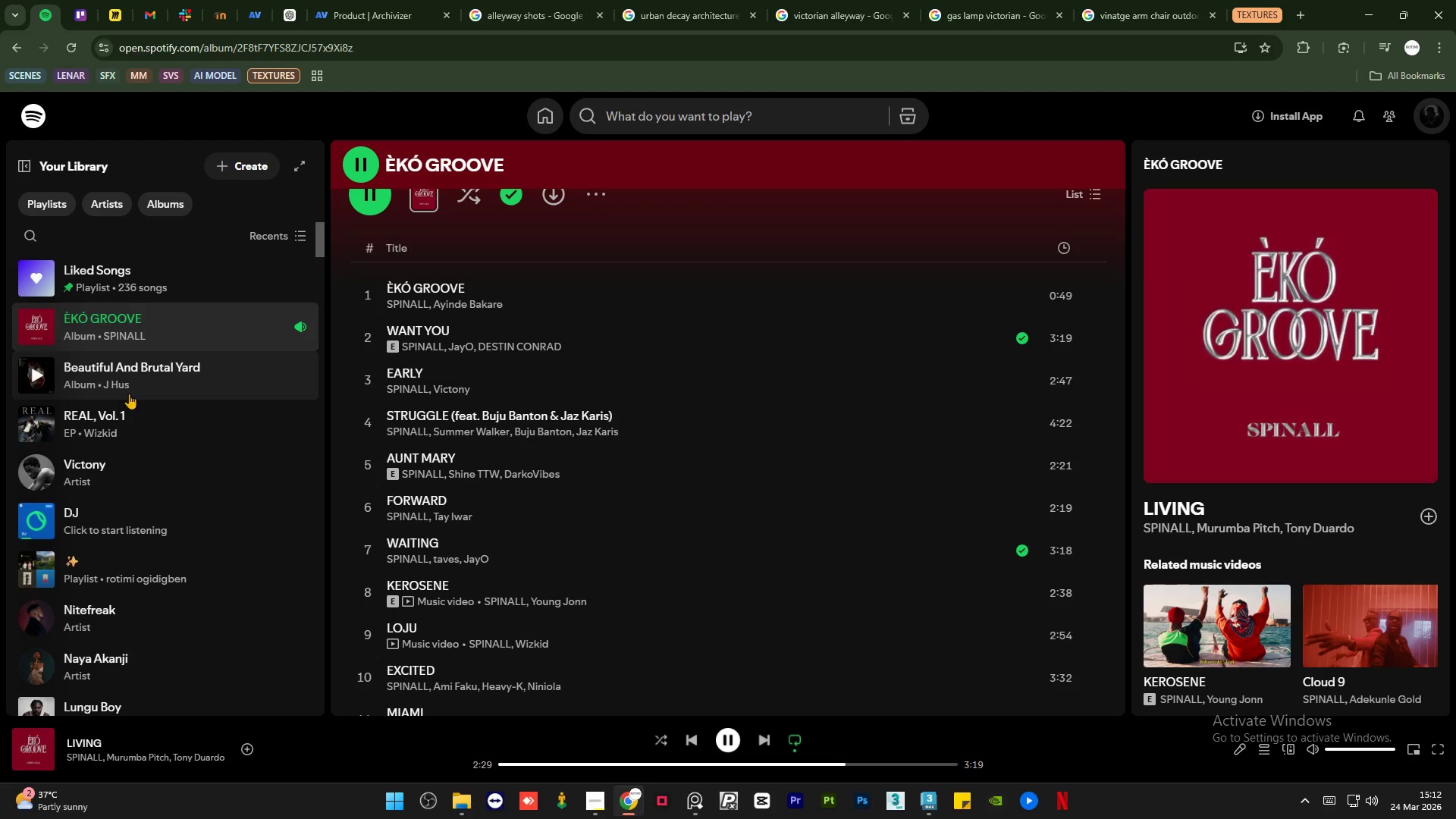 
scroll: coordinate [131, 395], scroll_direction: up, amount: 6.0
 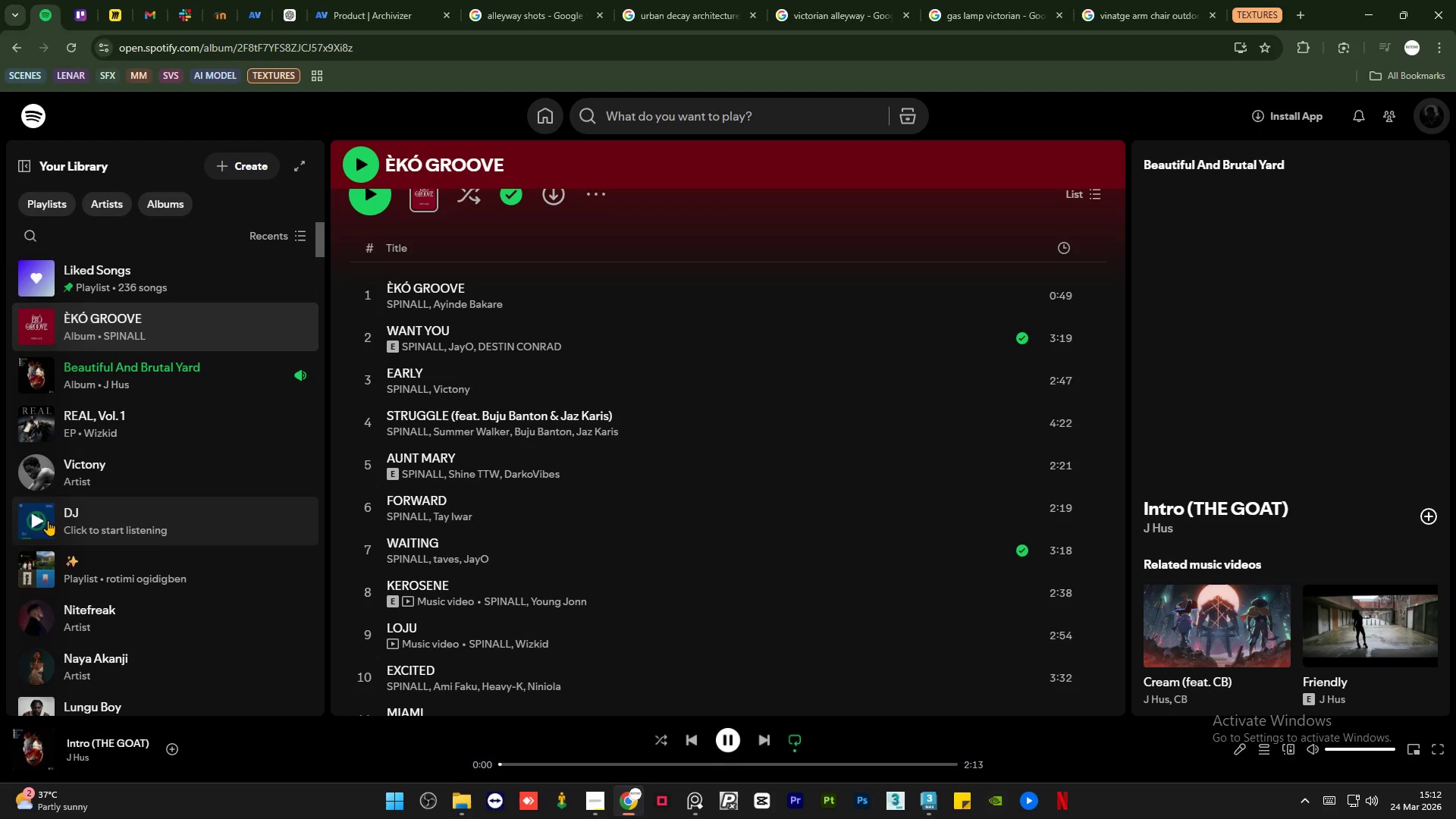 
left_click([33, 518])
 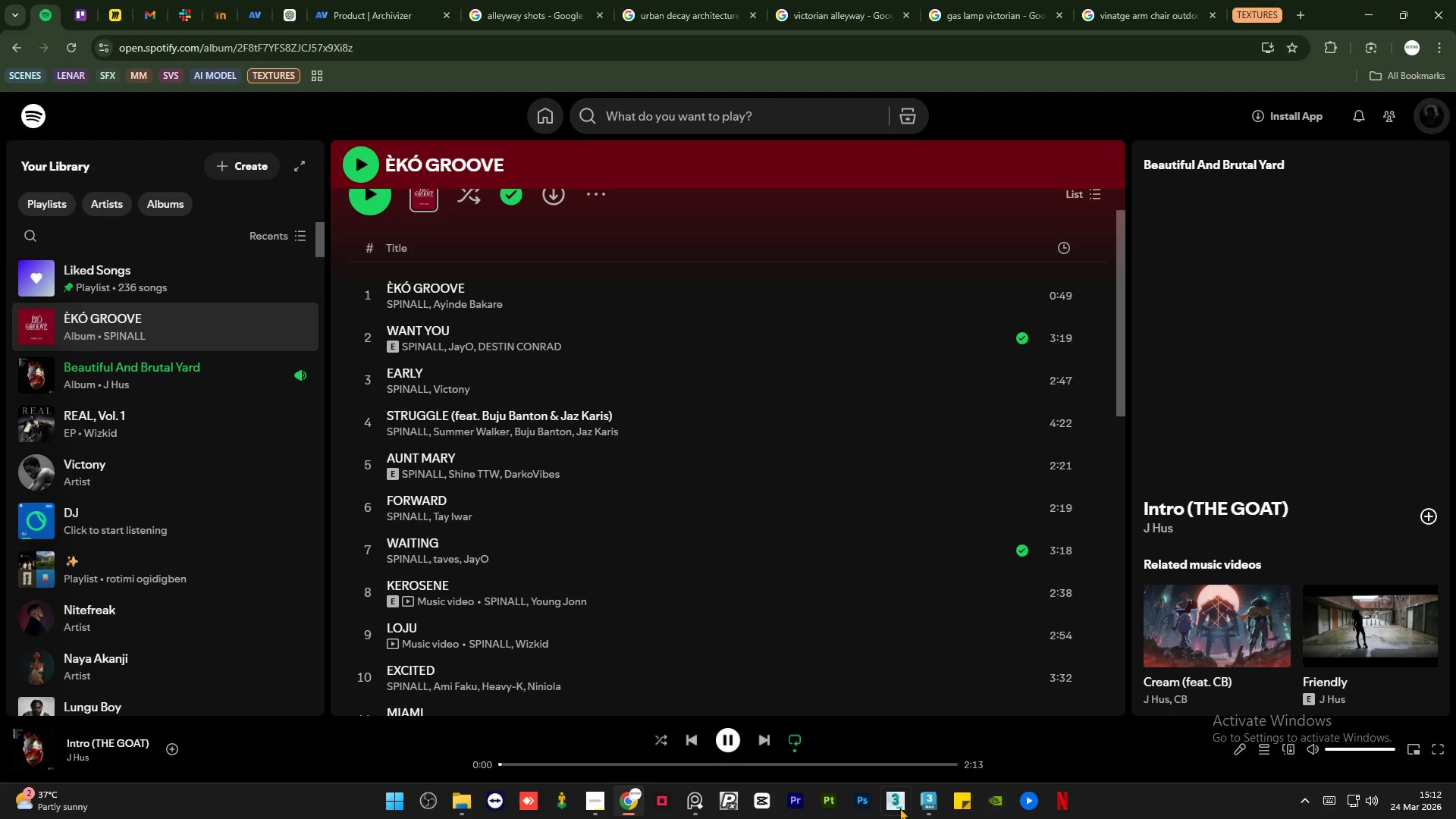 
left_click([921, 811])
 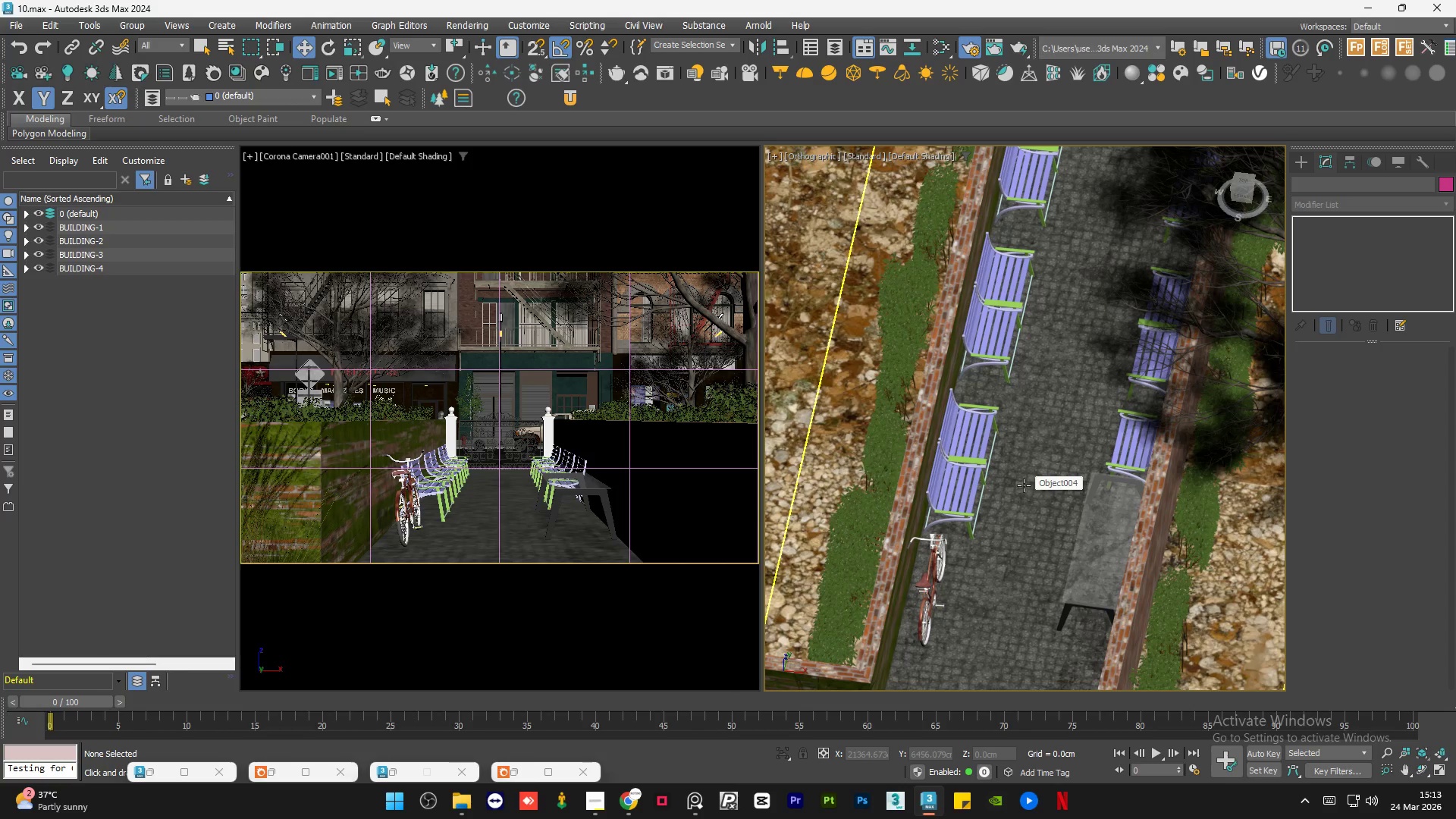 
wait(15.91)
 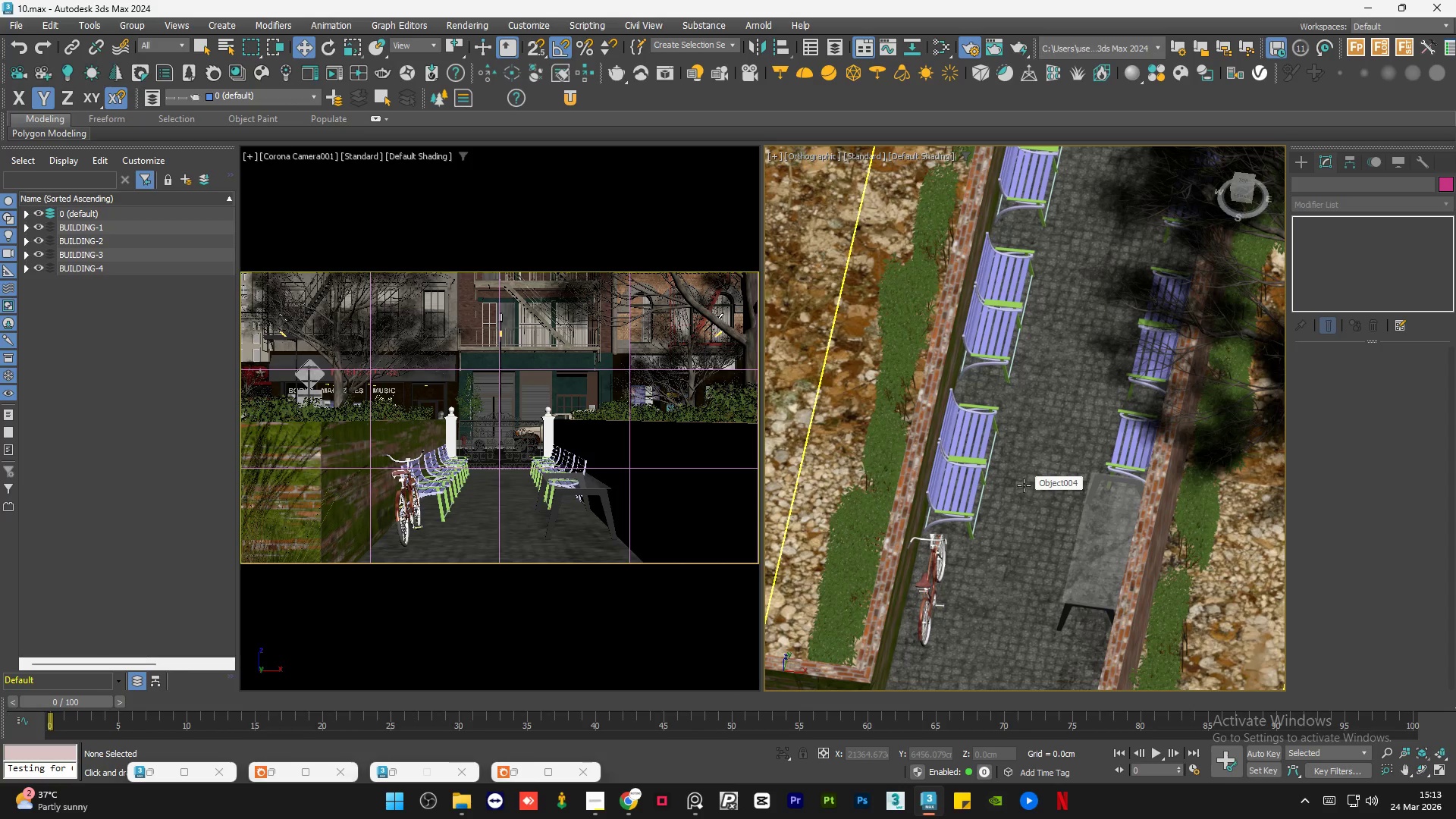 
left_click([595, 801])